 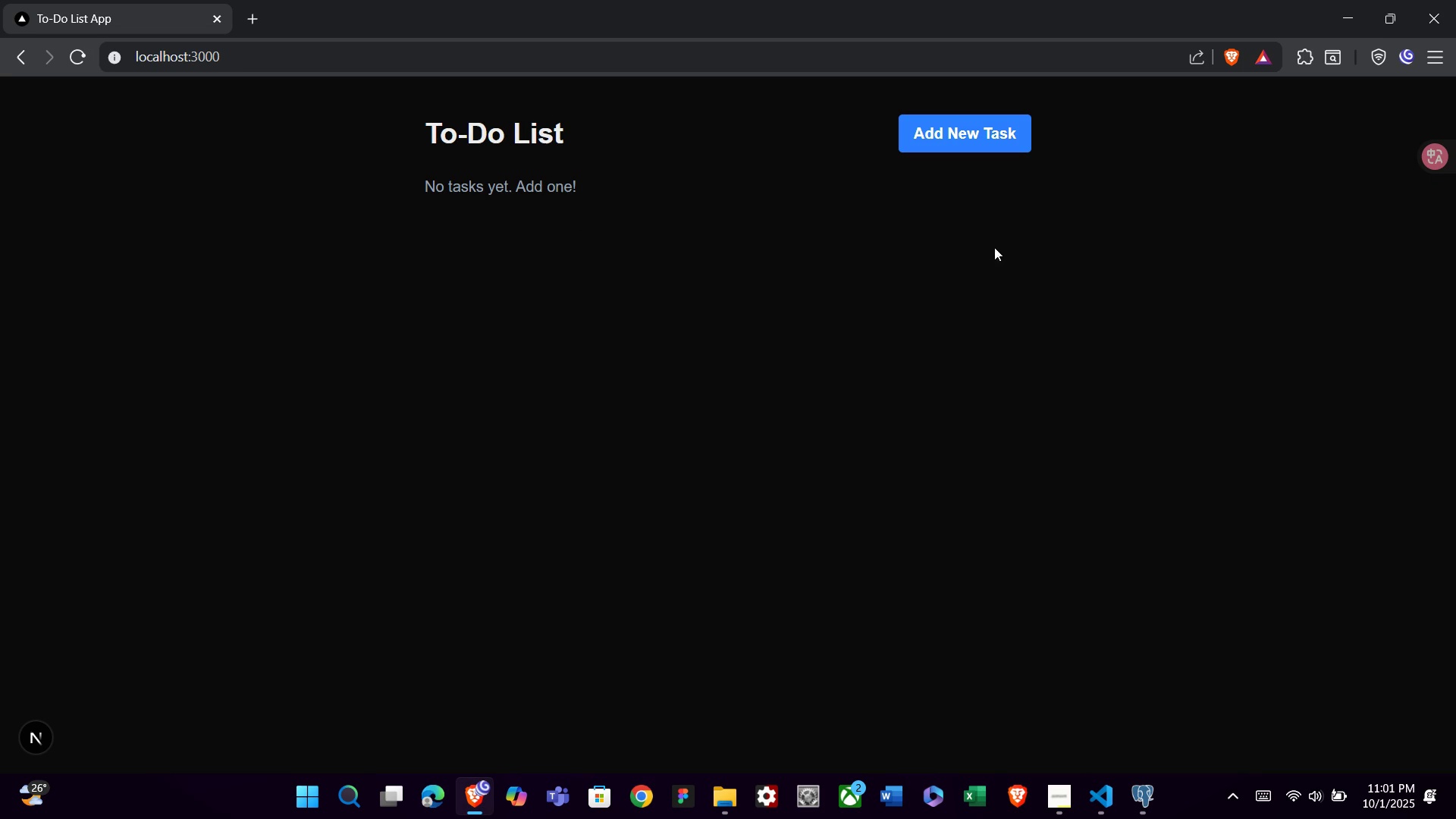 
left_click([1097, 789])
 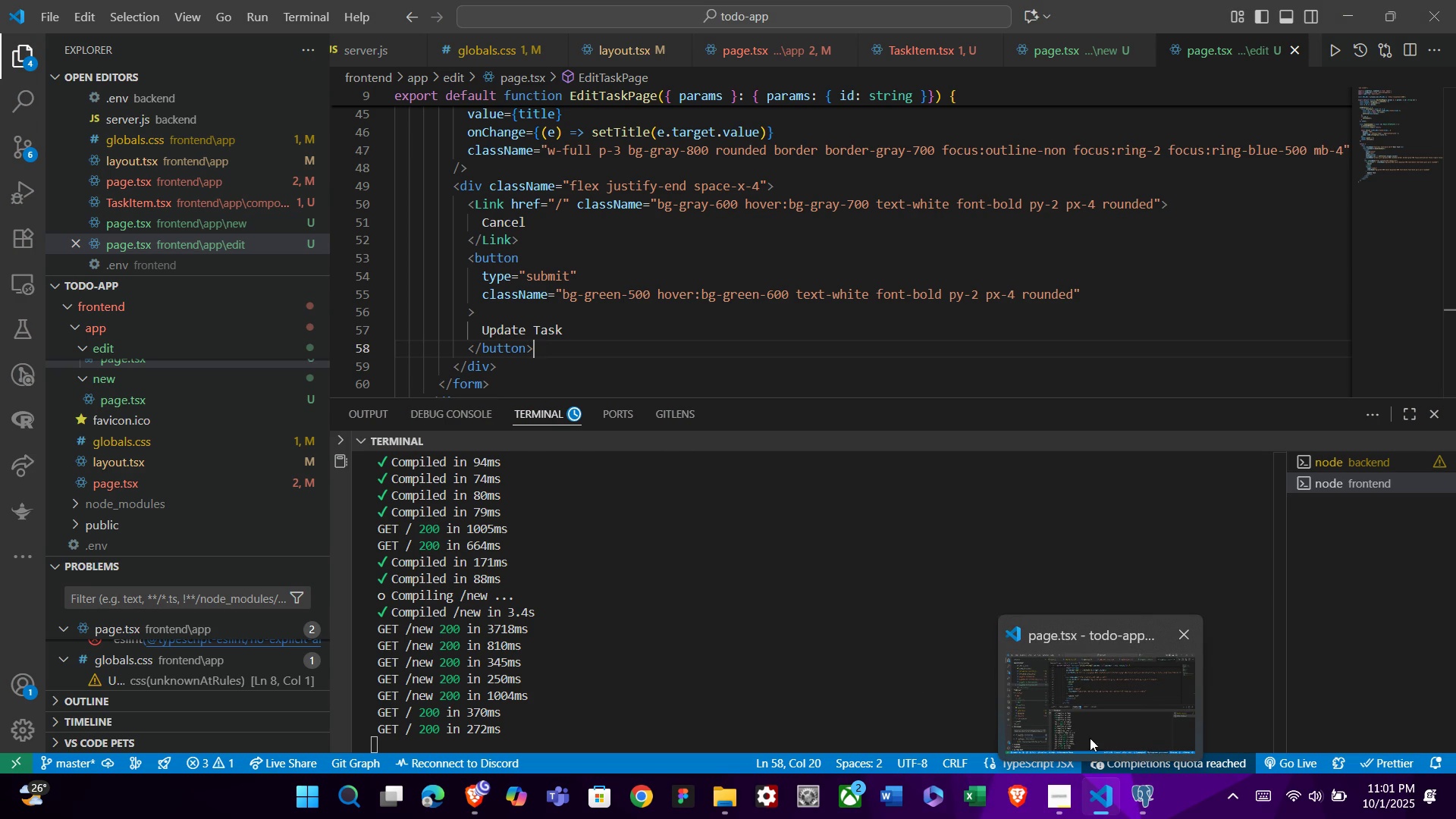 
left_click([1354, 461])
 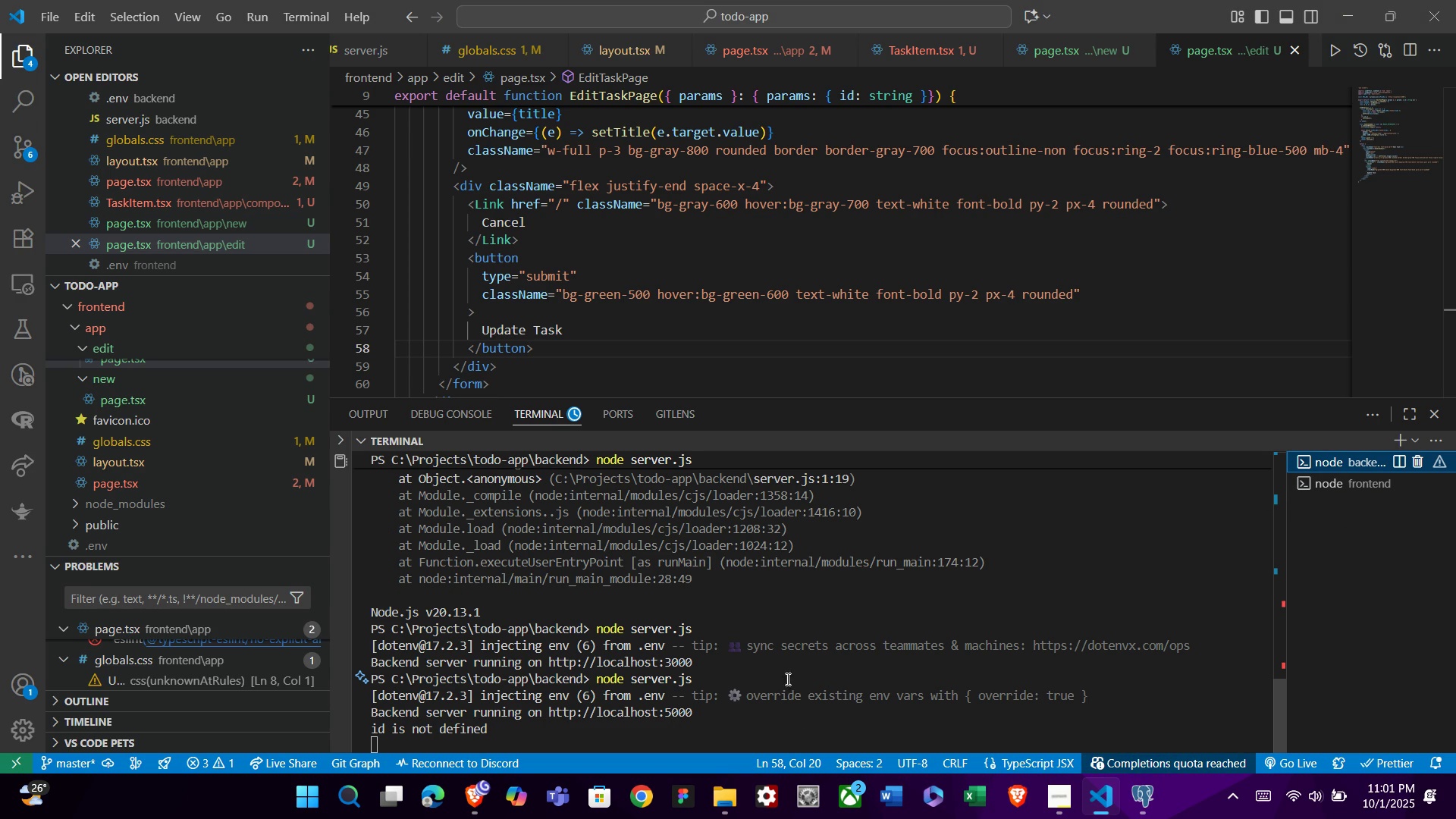 
left_click([1332, 485])
 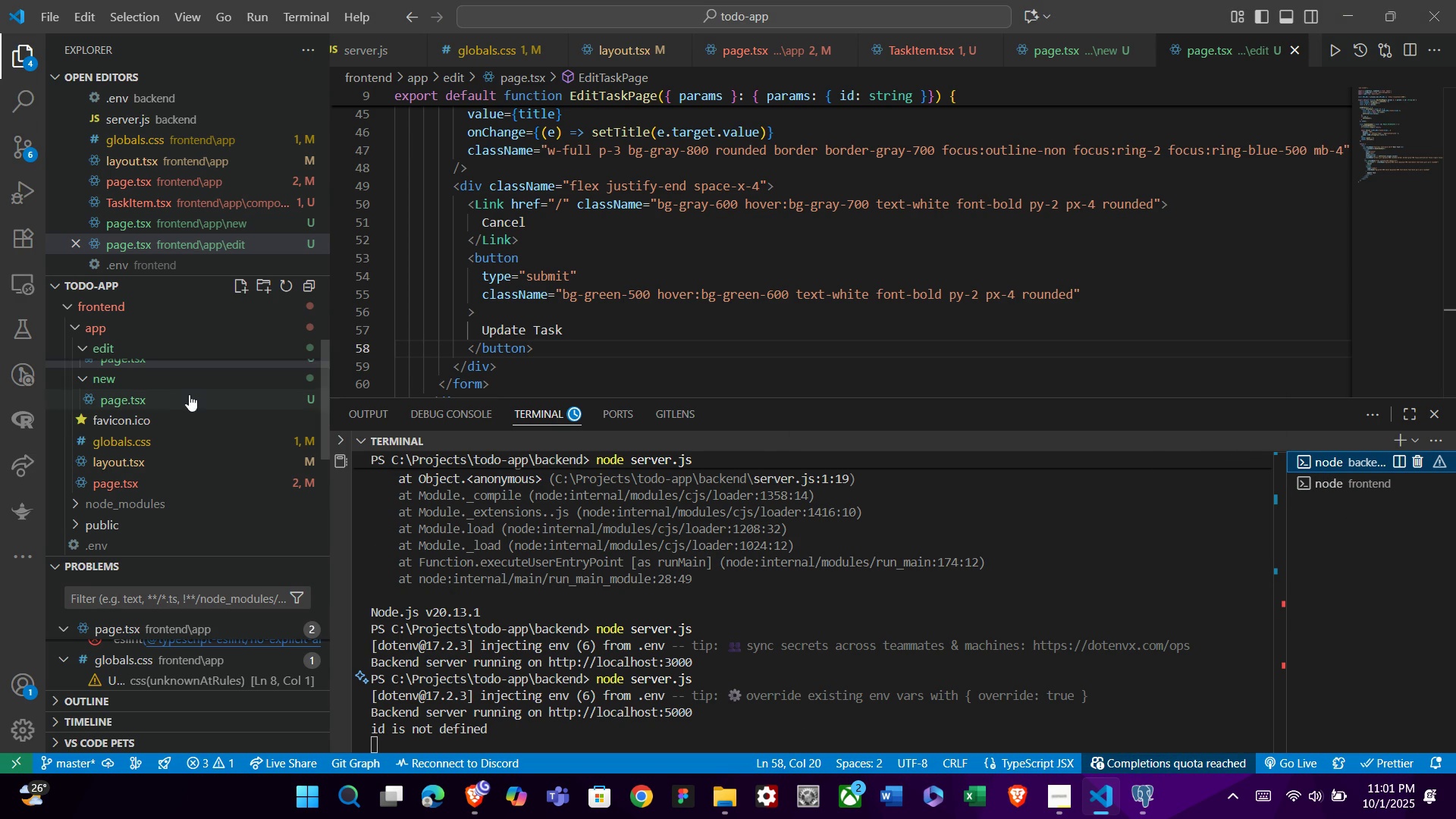 
scroll: coordinate [191, 424], scroll_direction: none, amount: 0.0
 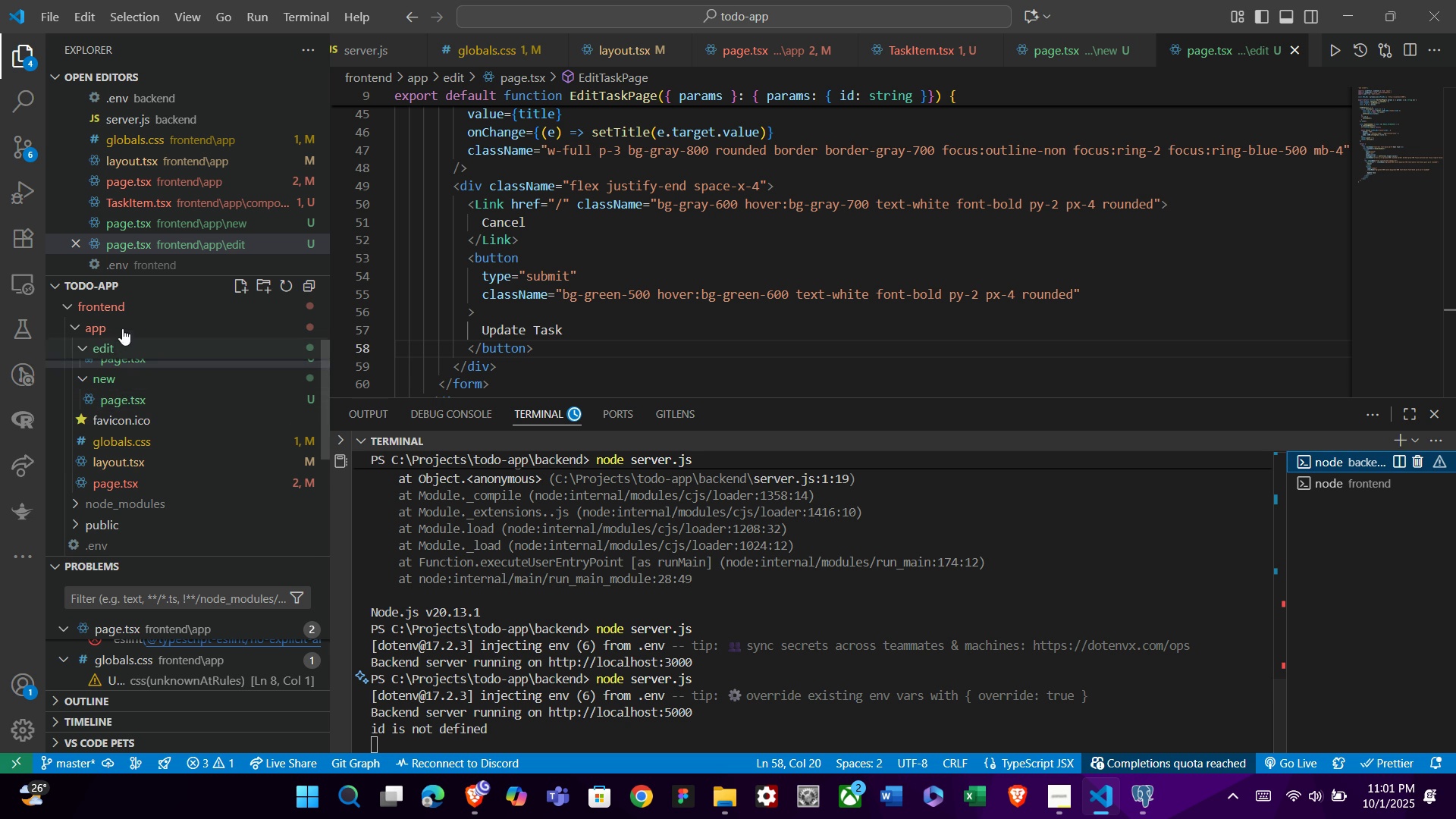 
left_click([126, 312])